 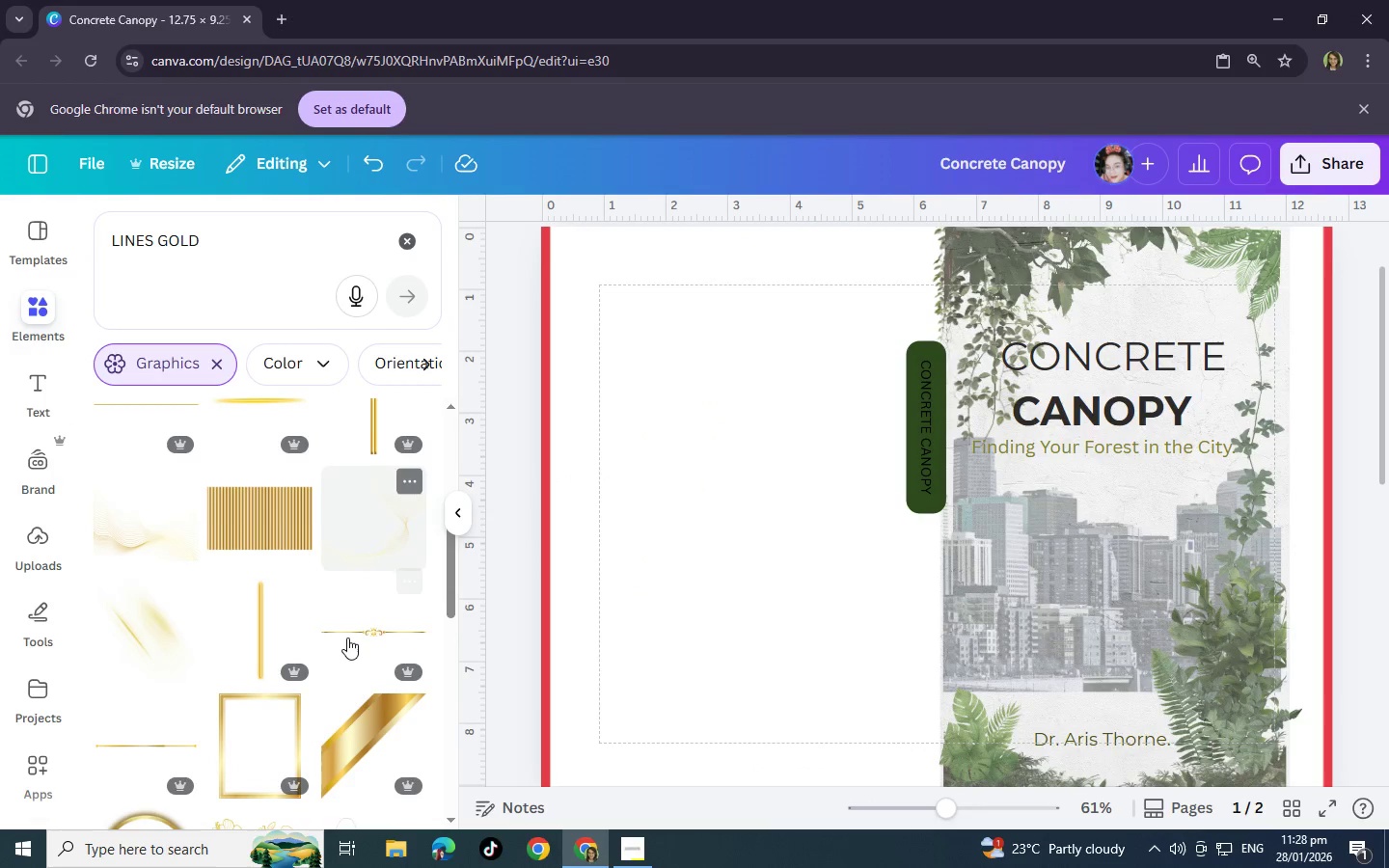 
scroll: coordinate [347, 637], scroll_direction: up, amount: 1.0
 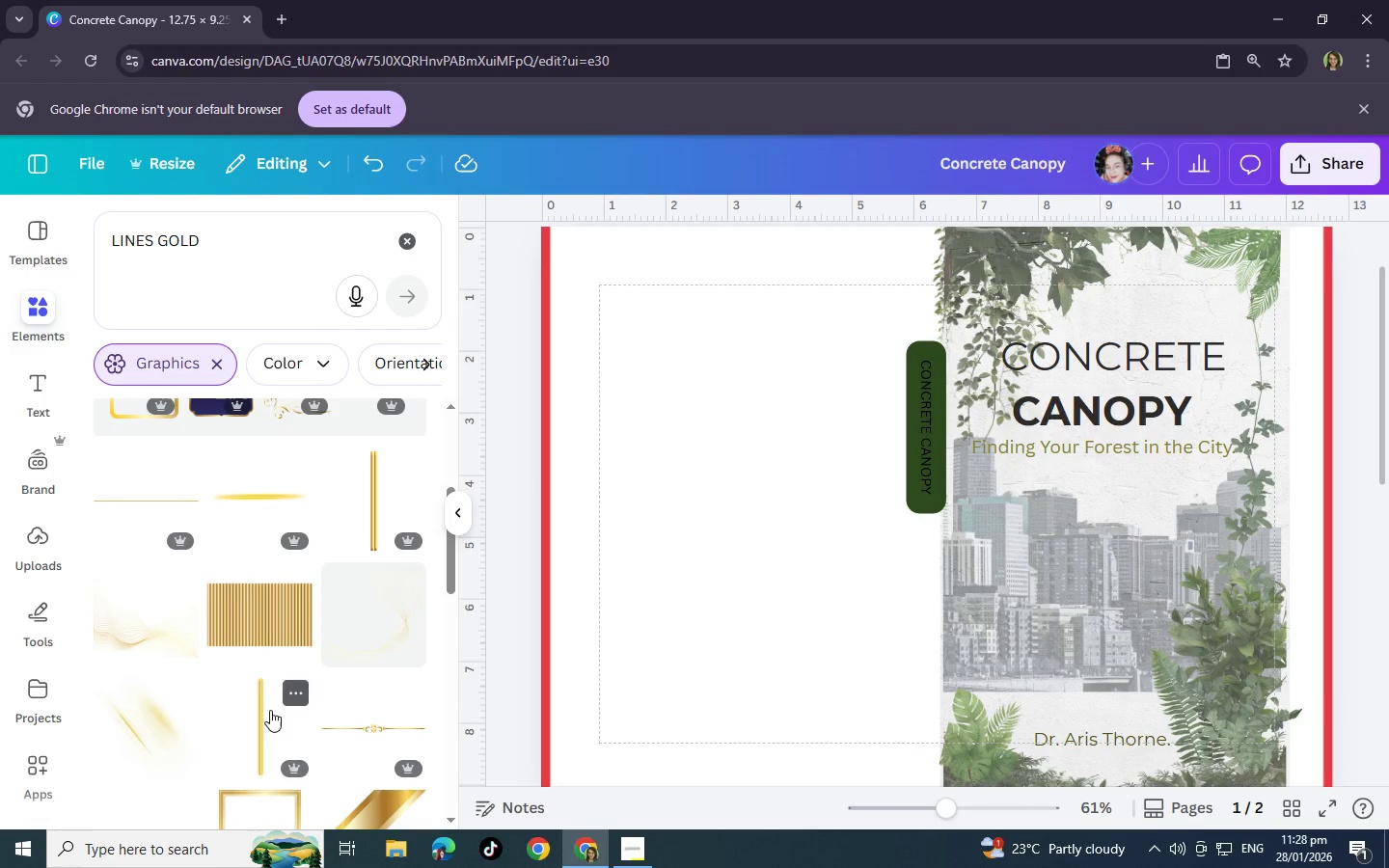 
left_click([269, 710])
 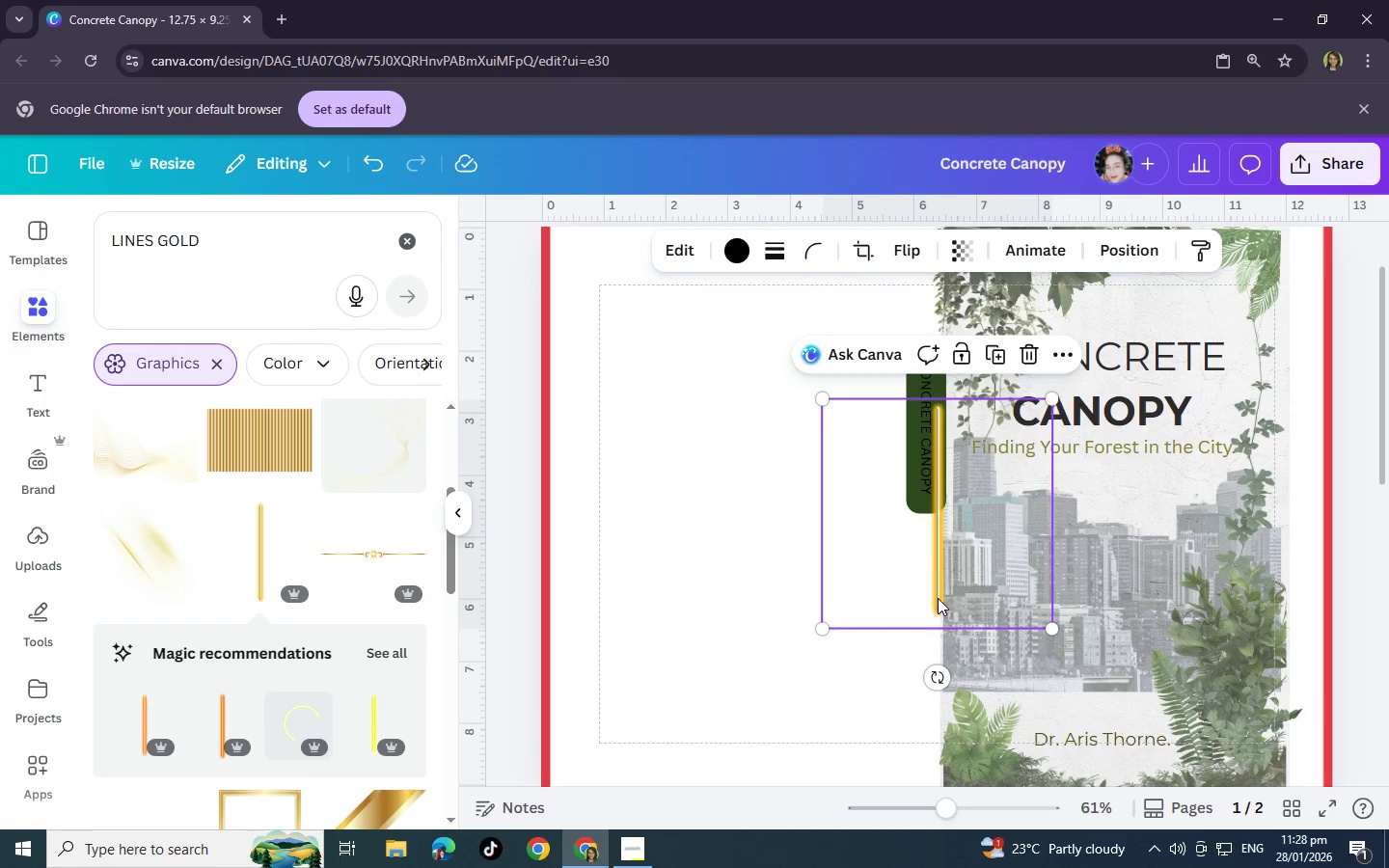 
left_click_drag(start_coordinate=[932, 594], to_coordinate=[932, 583])
 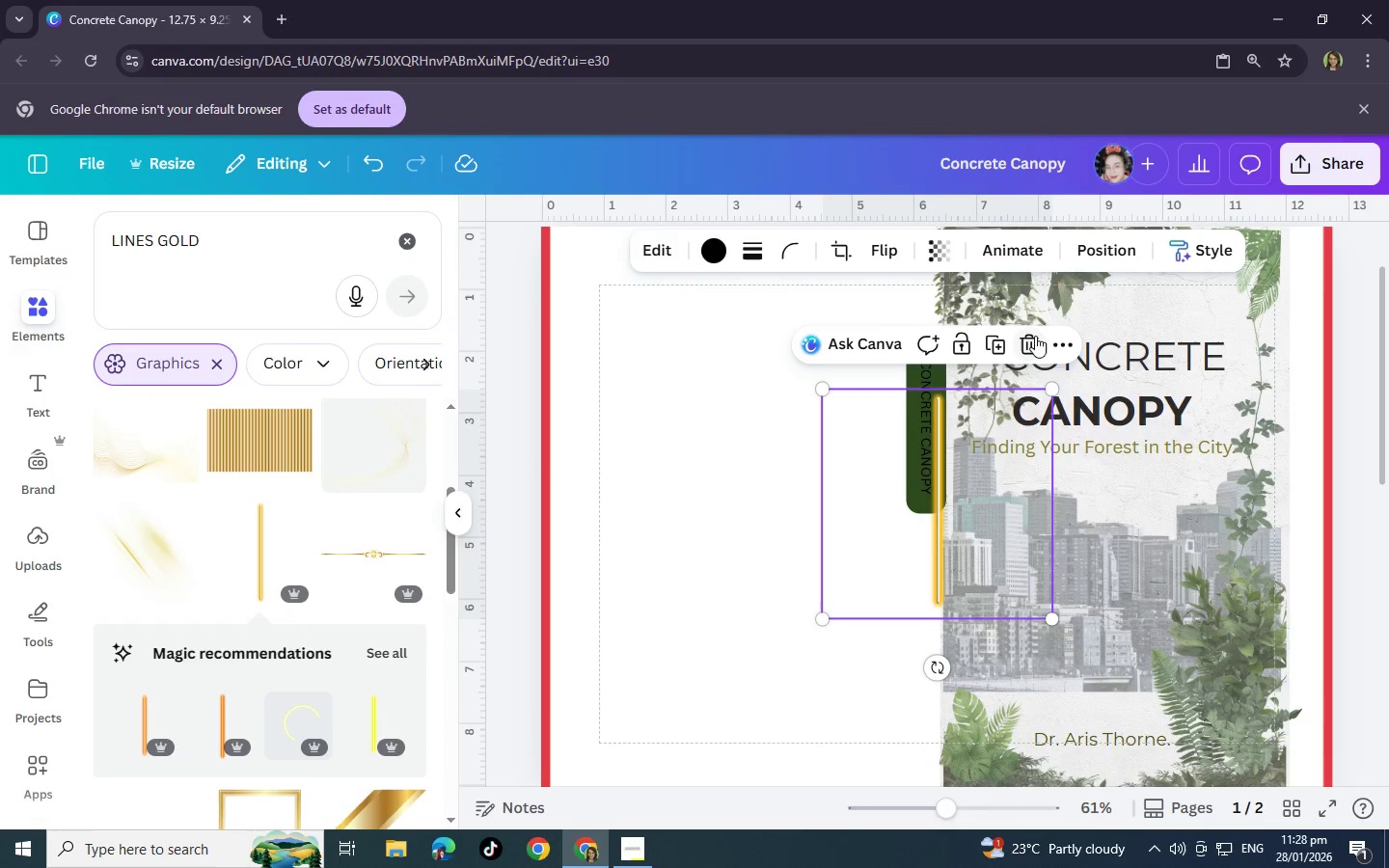 
left_click([1035, 341])
 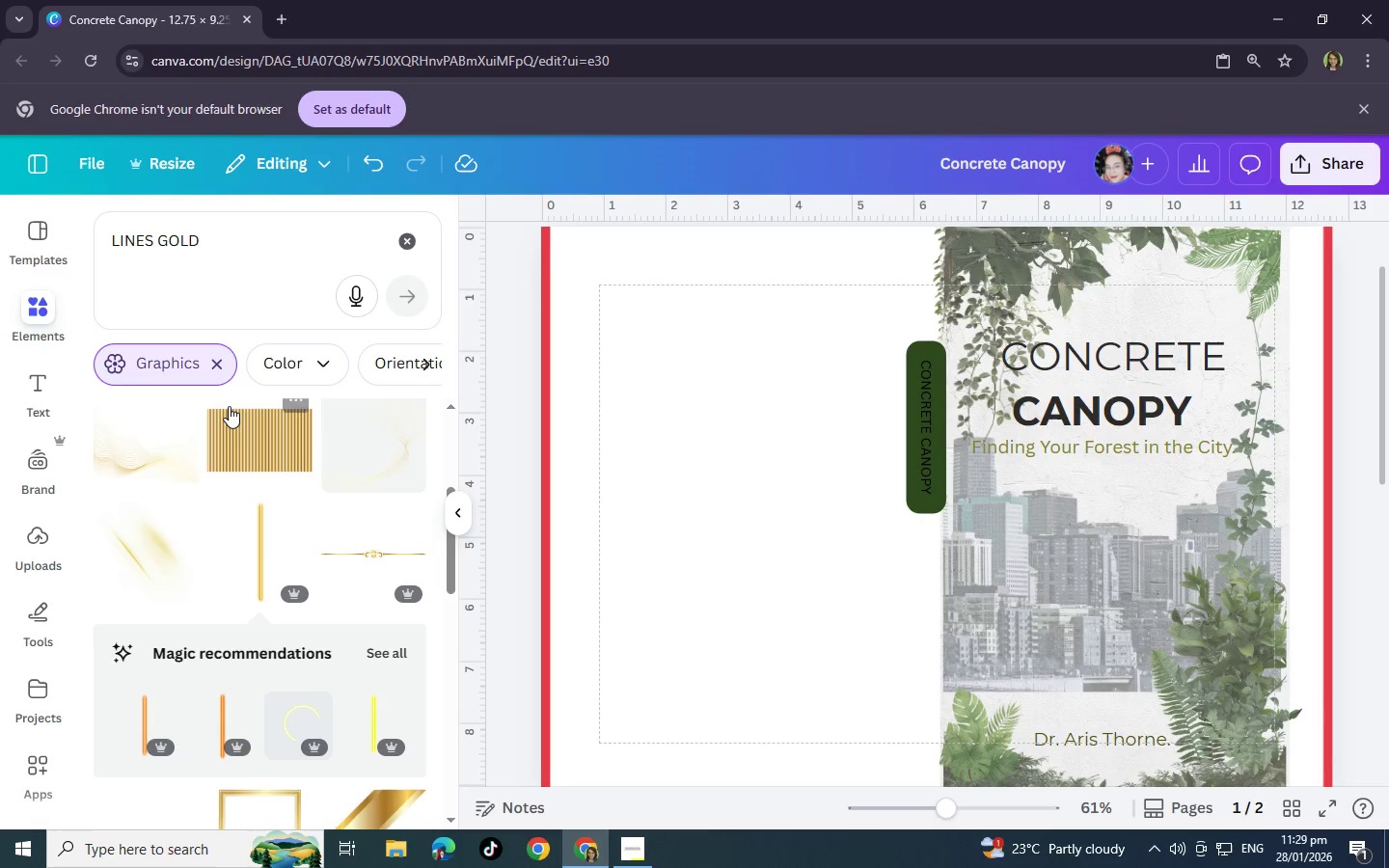 
left_click([221, 424])
 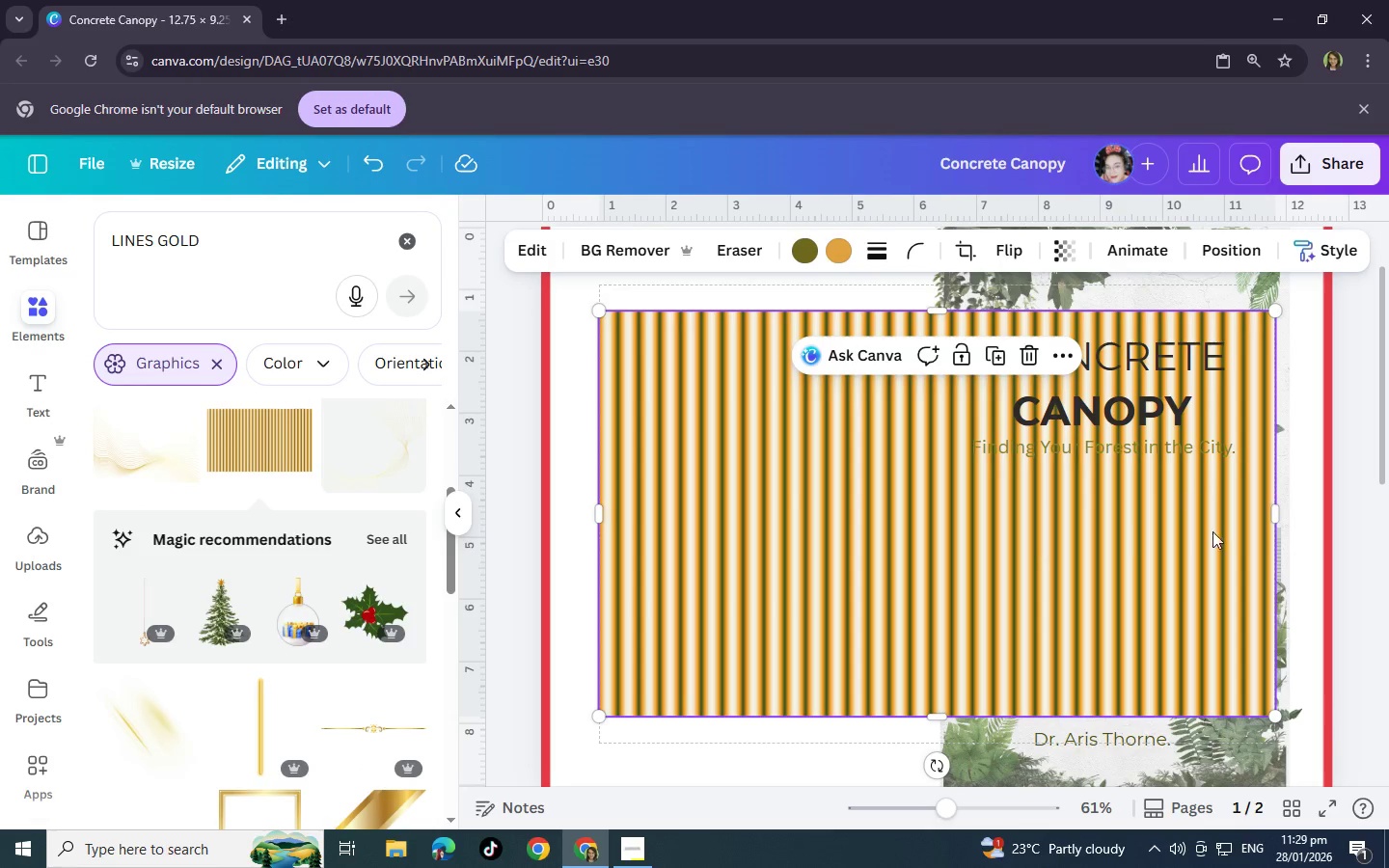 
wait(6.09)
 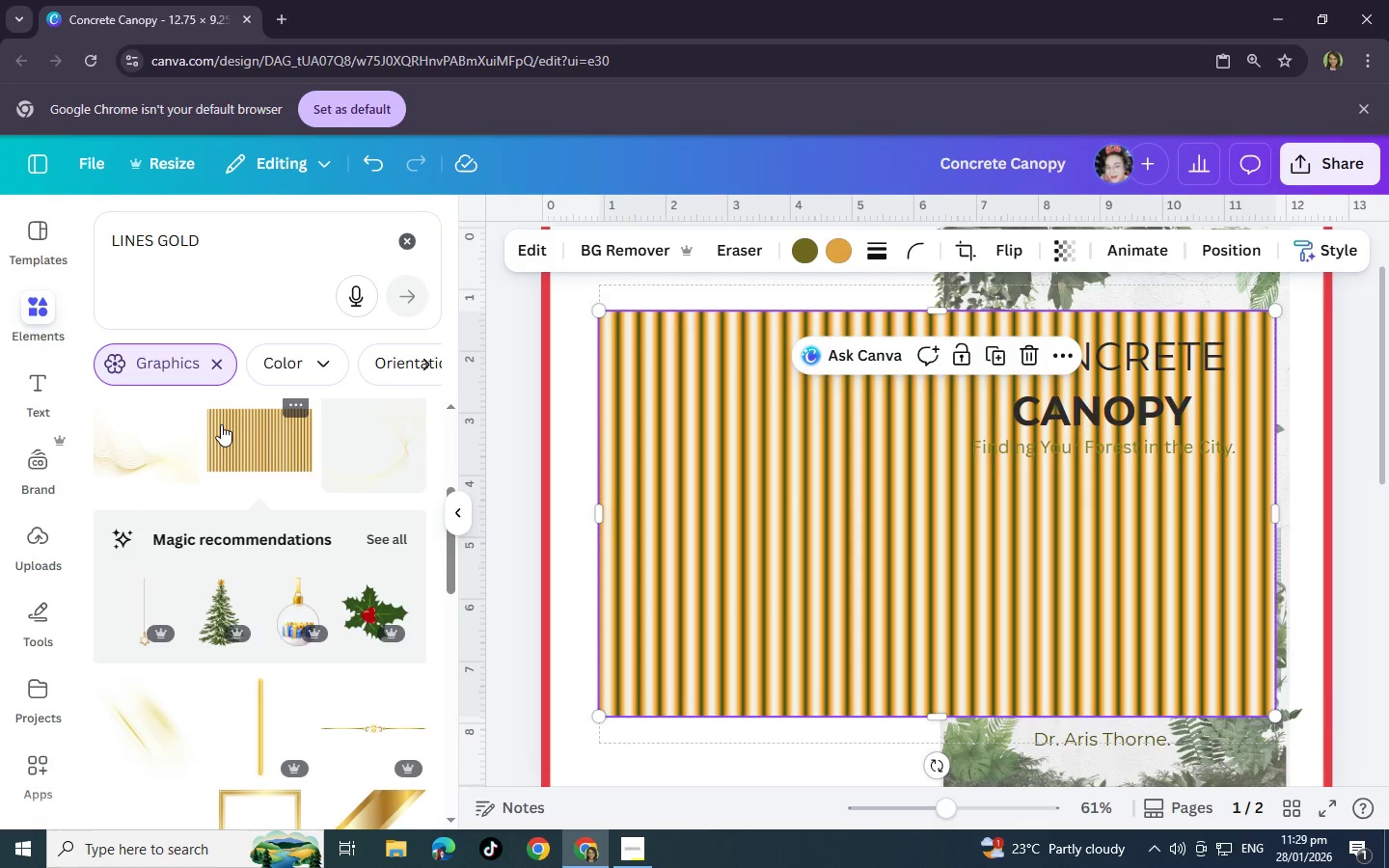 
left_click([1026, 355])
 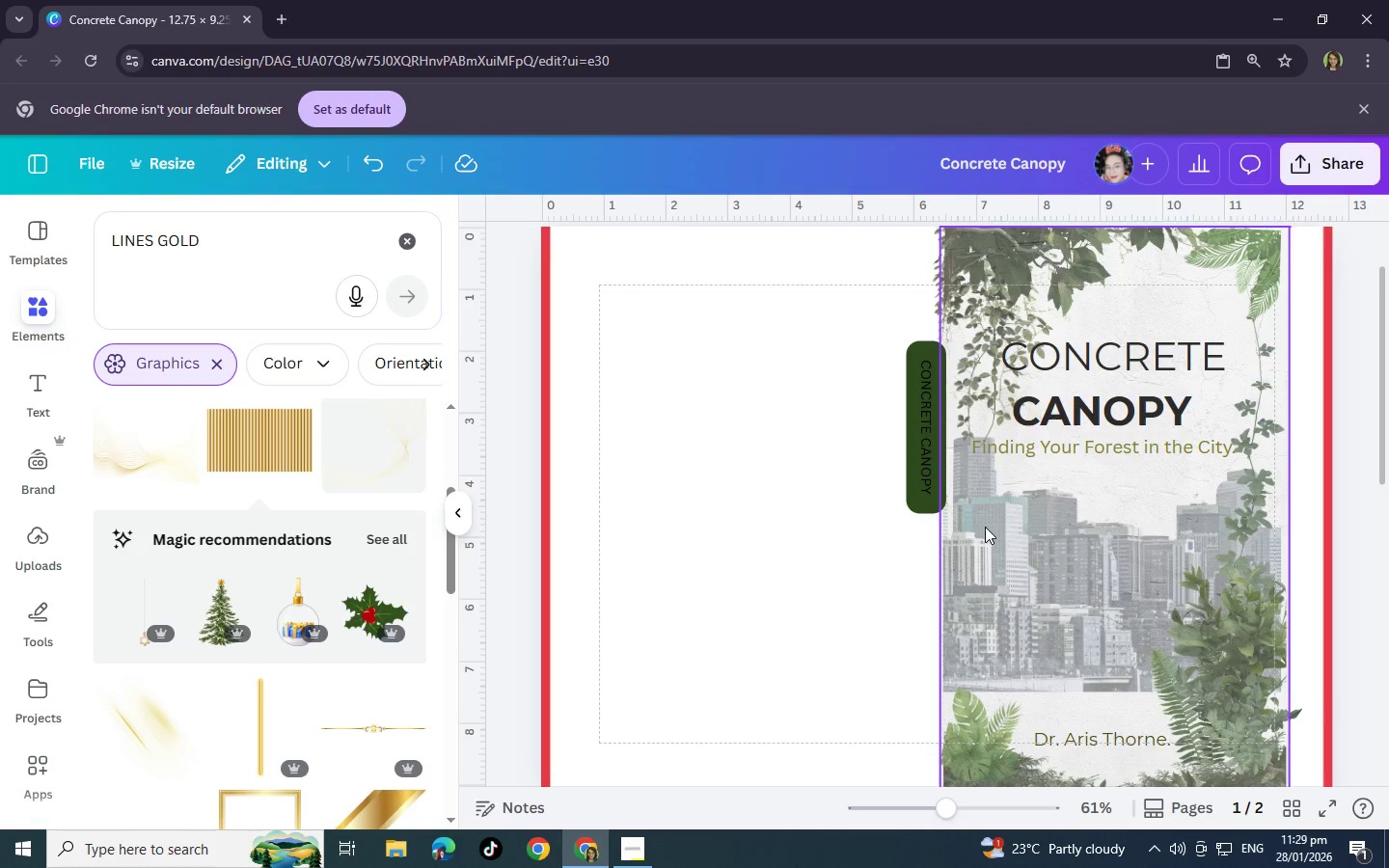 
wait(5.64)
 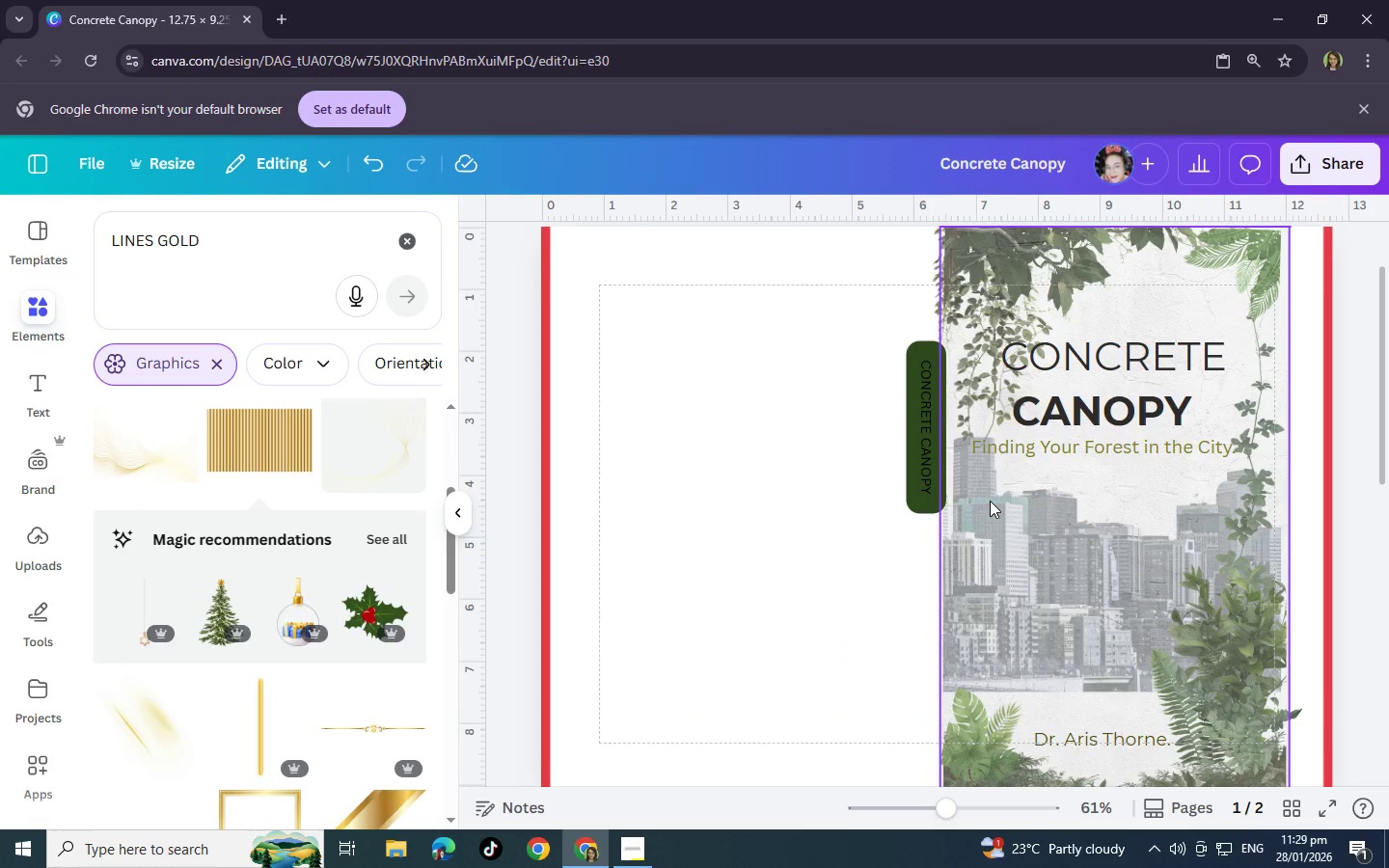 
mouse_move([635, 809])
 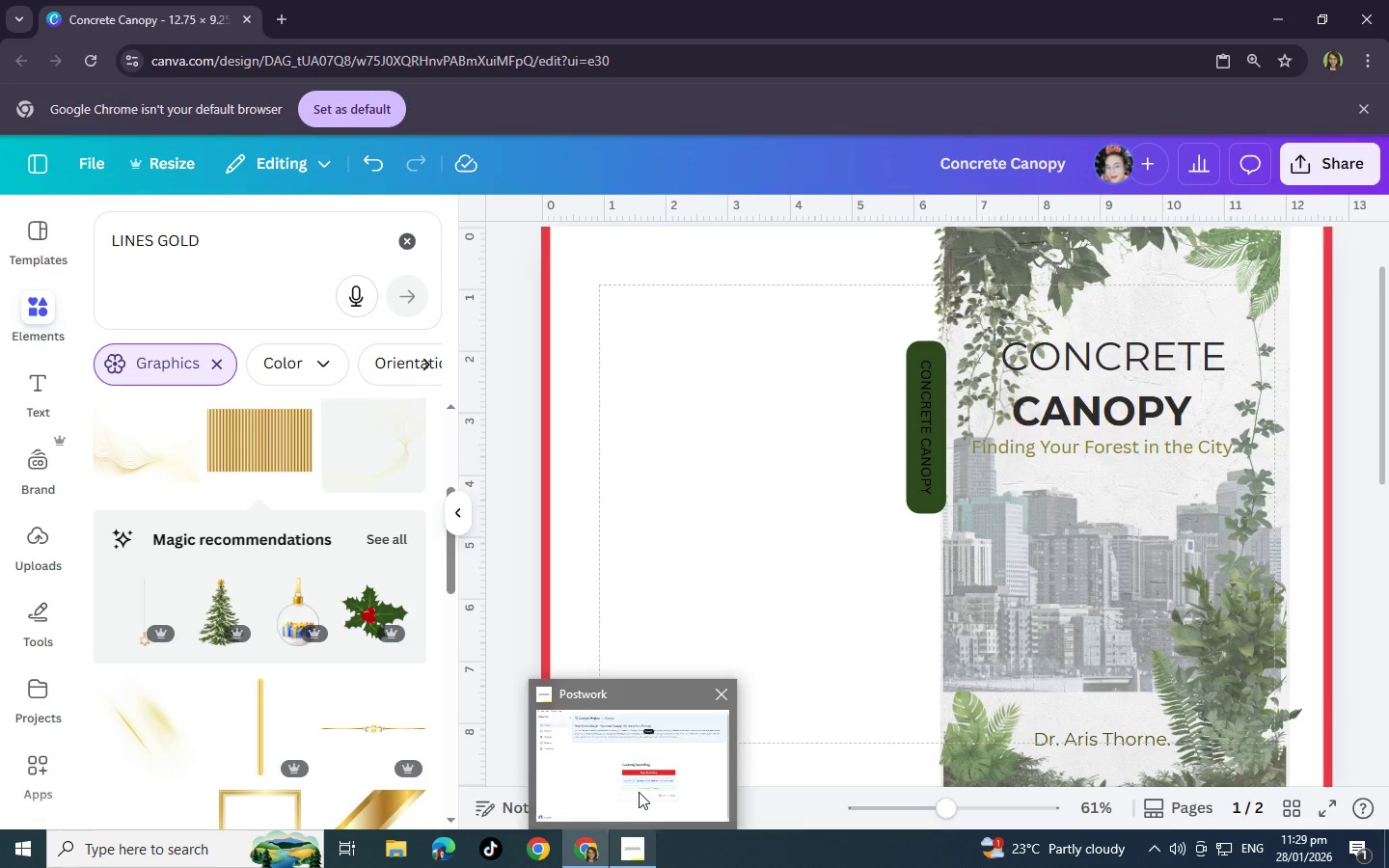 
left_click([639, 792])